 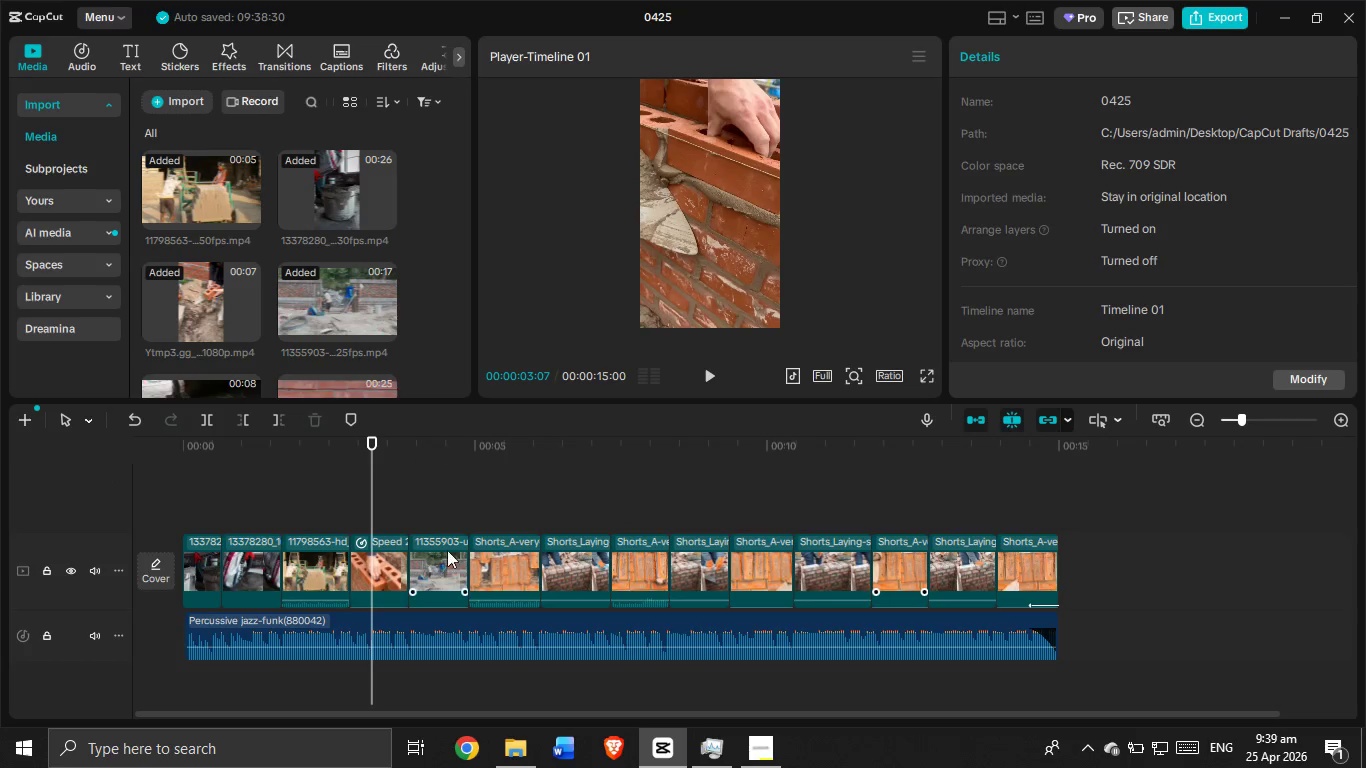 
left_click([318, 506])
 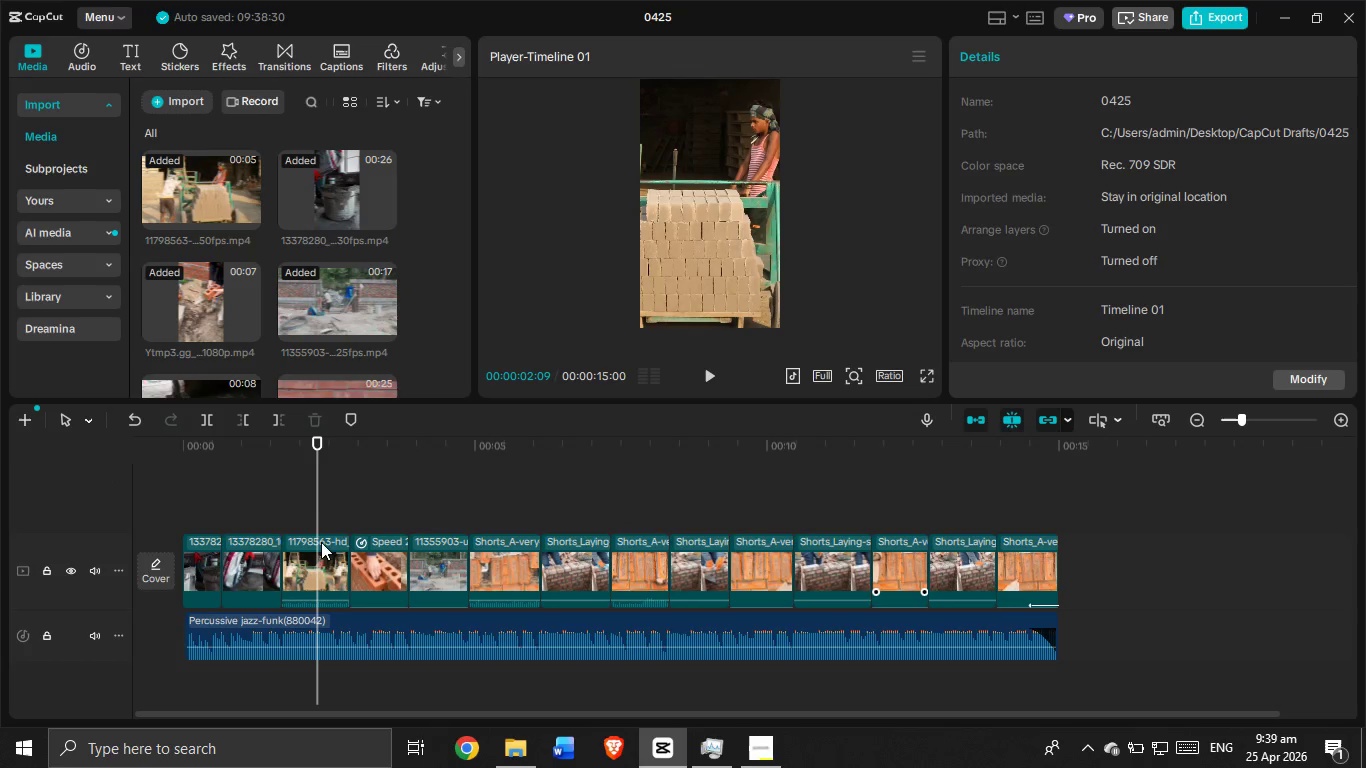 
left_click([321, 546])
 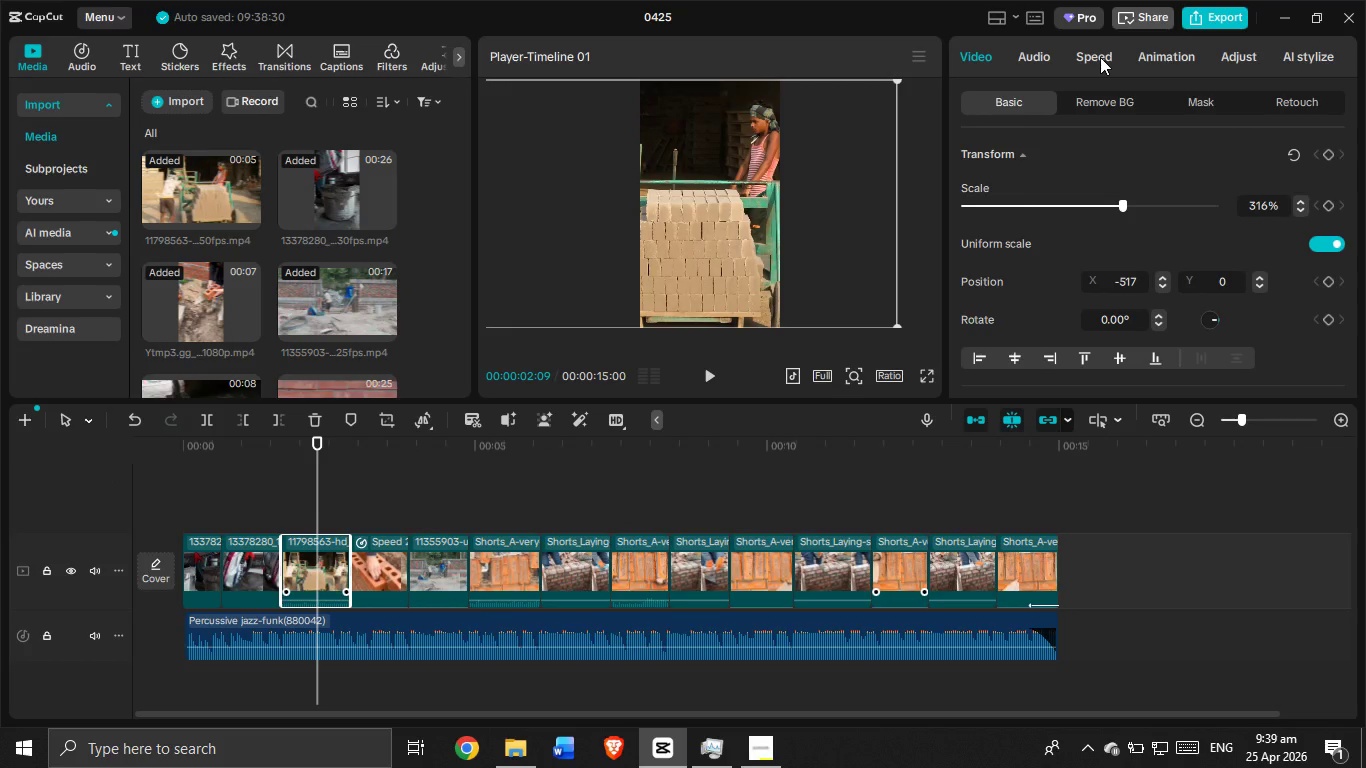 
left_click([1100, 57])
 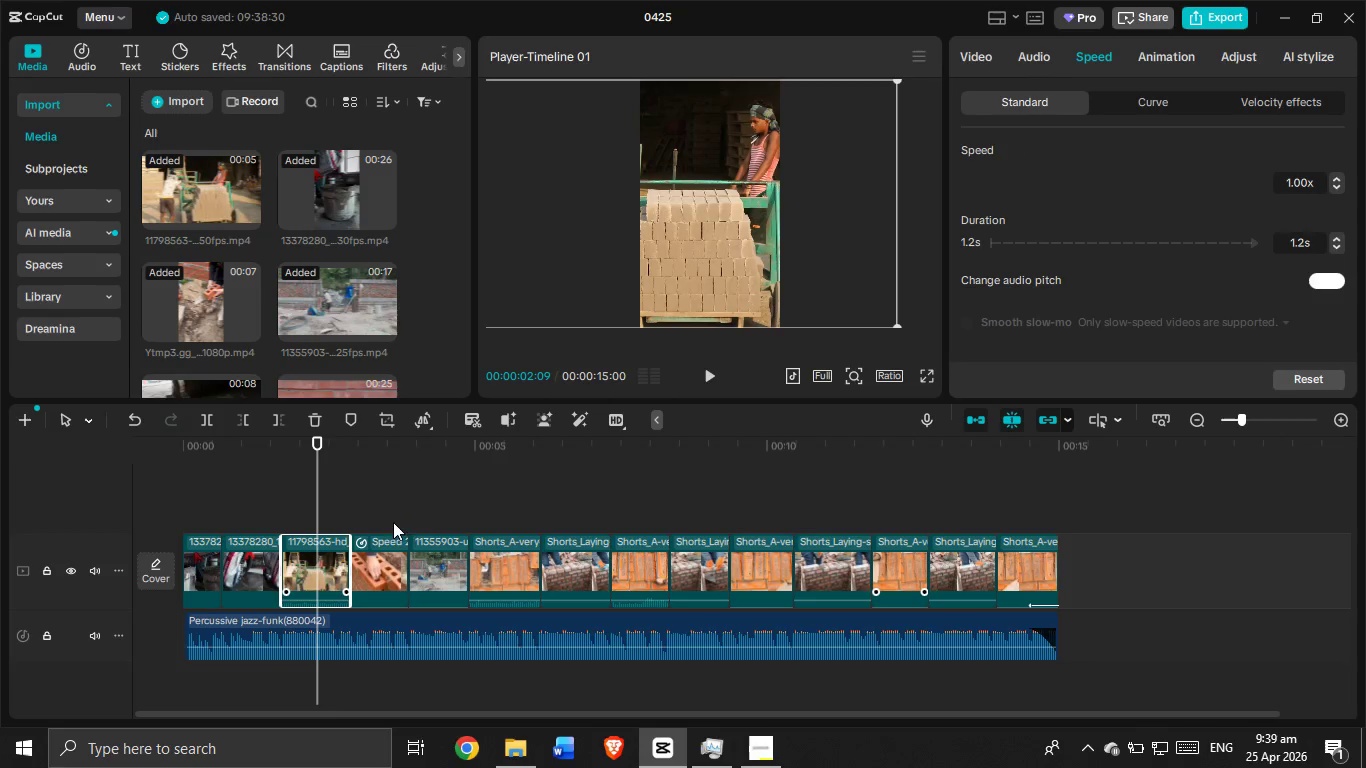 
left_click([324, 562])
 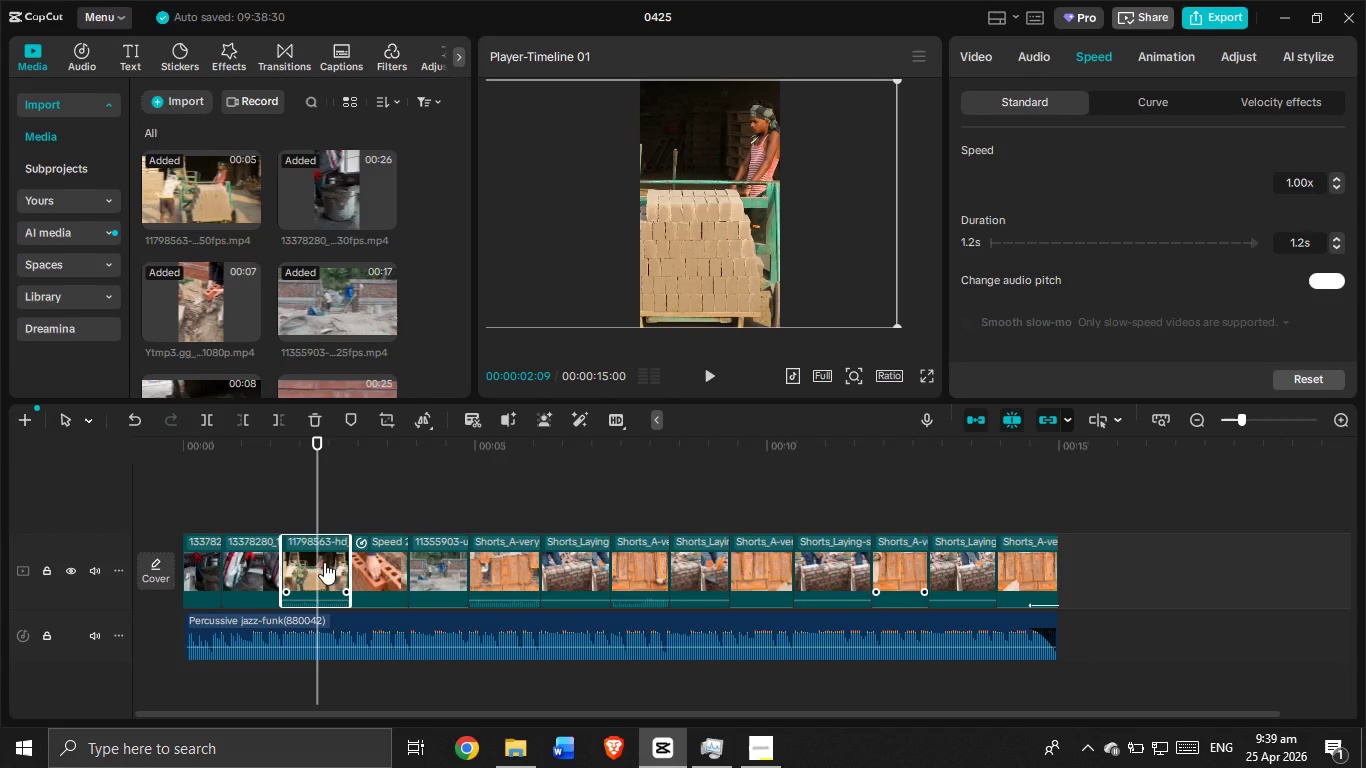 
key(Control+C)
 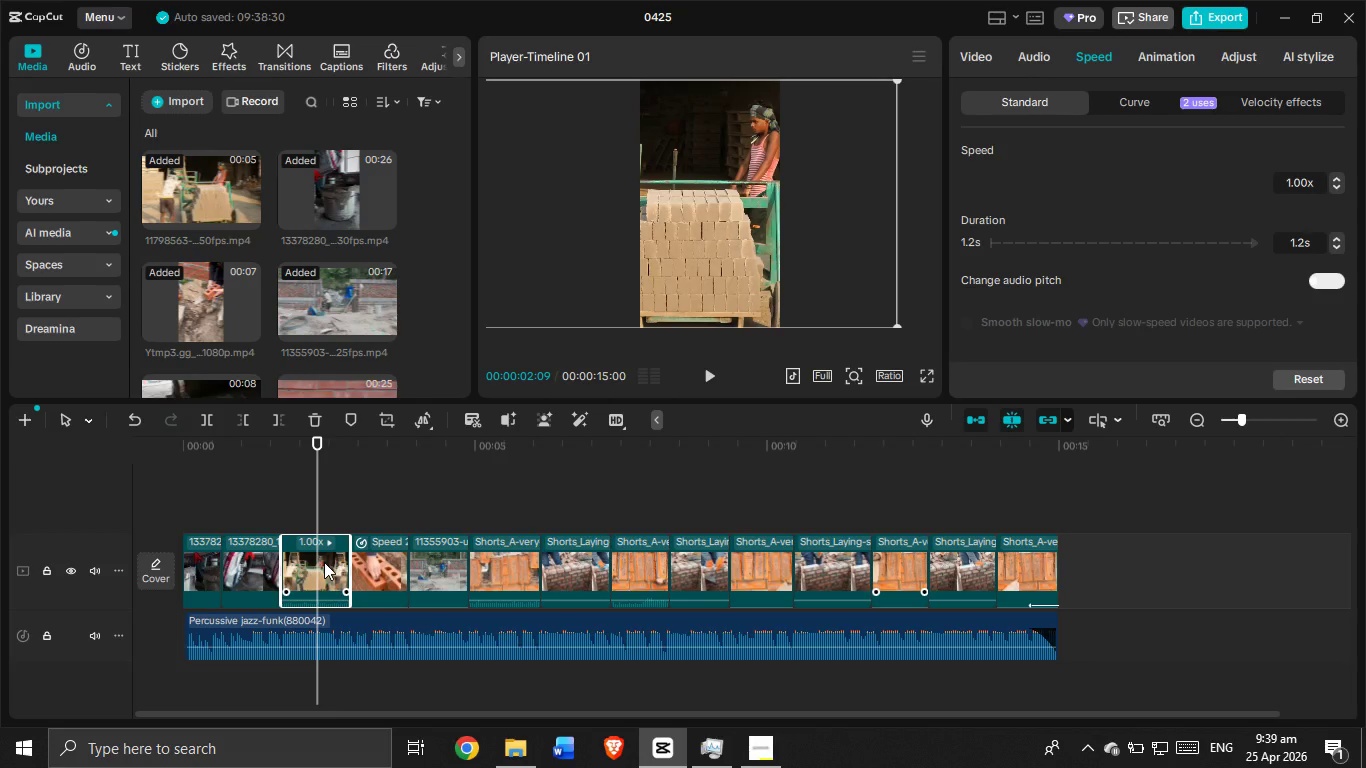 
key(Control+V)
 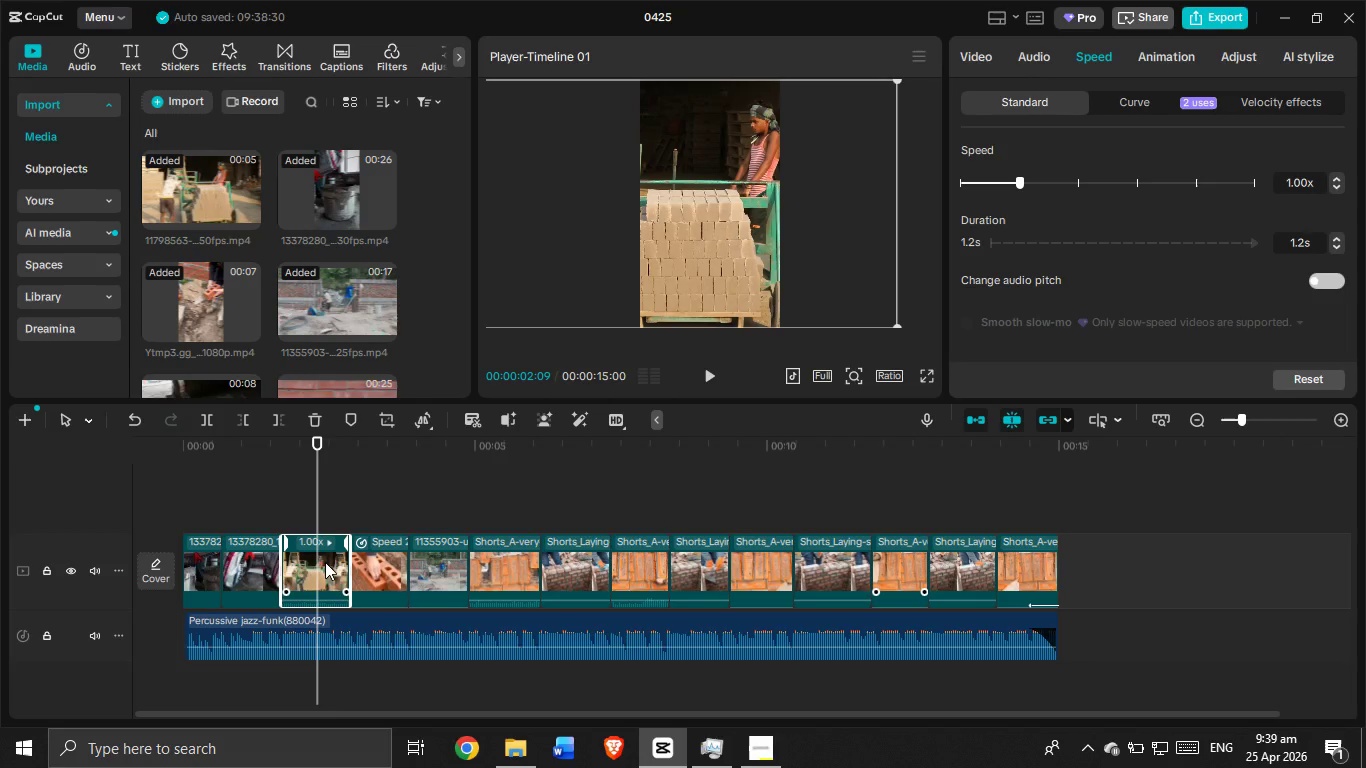 
left_click([324, 546])
 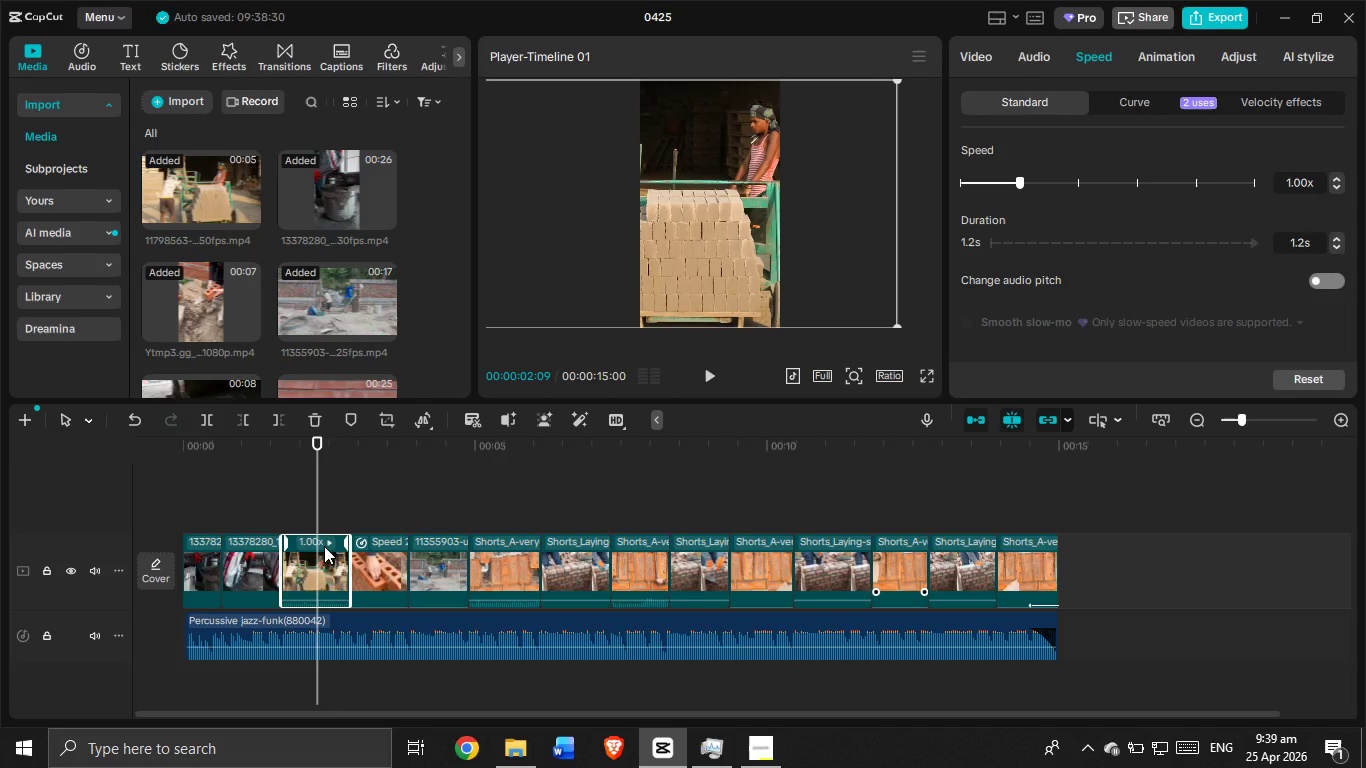 
key(Control+C)
 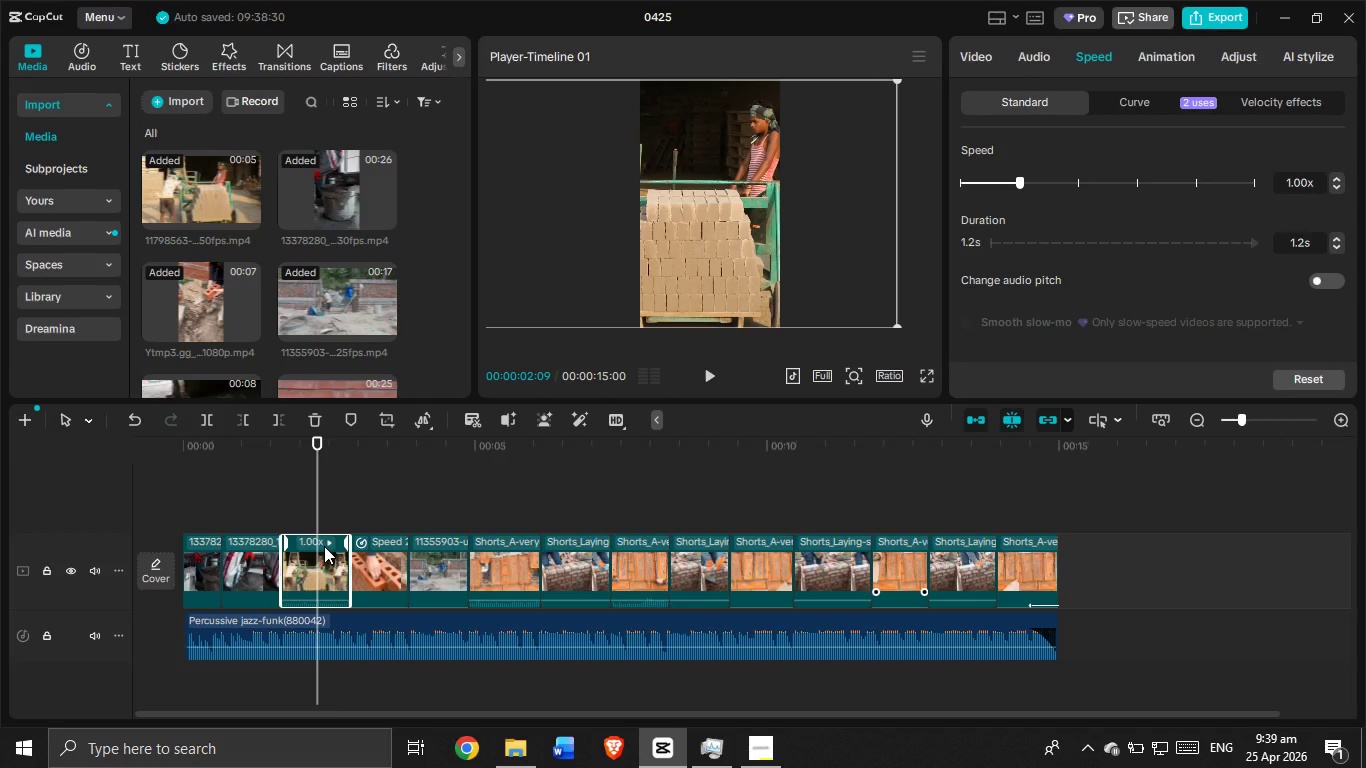 
key(Control+V)
 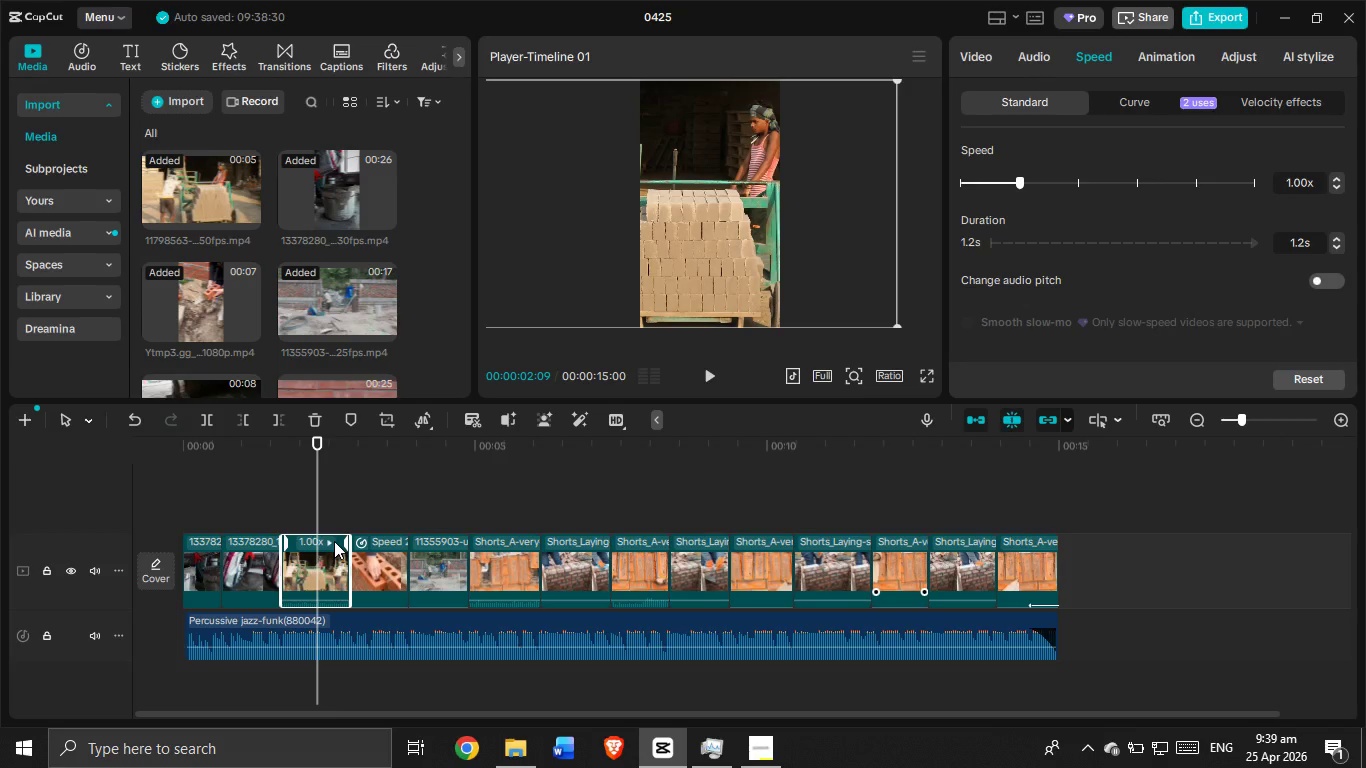 
left_click([283, 490])